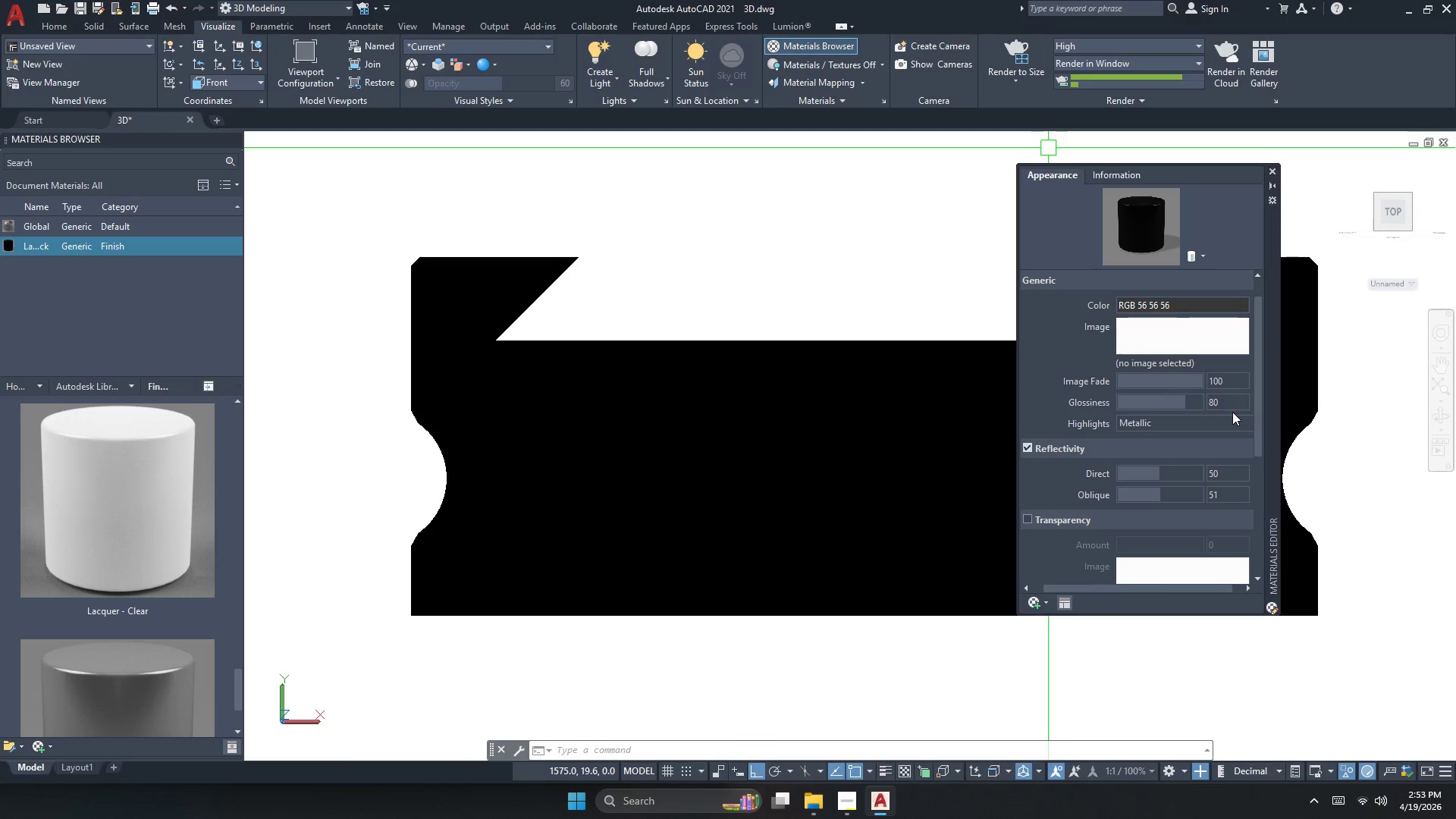 
left_click([1225, 406])
 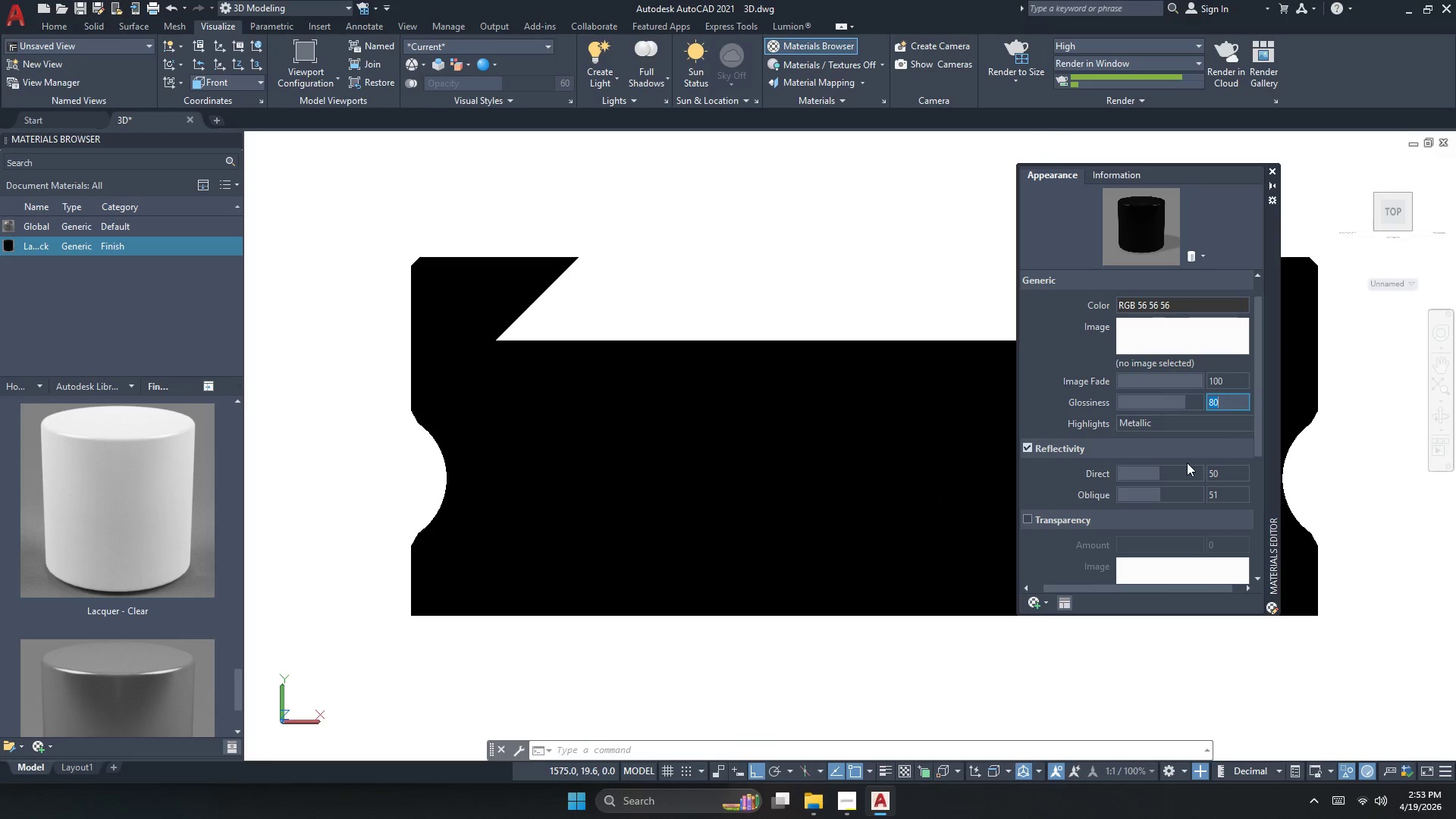 
left_click([1181, 470])
 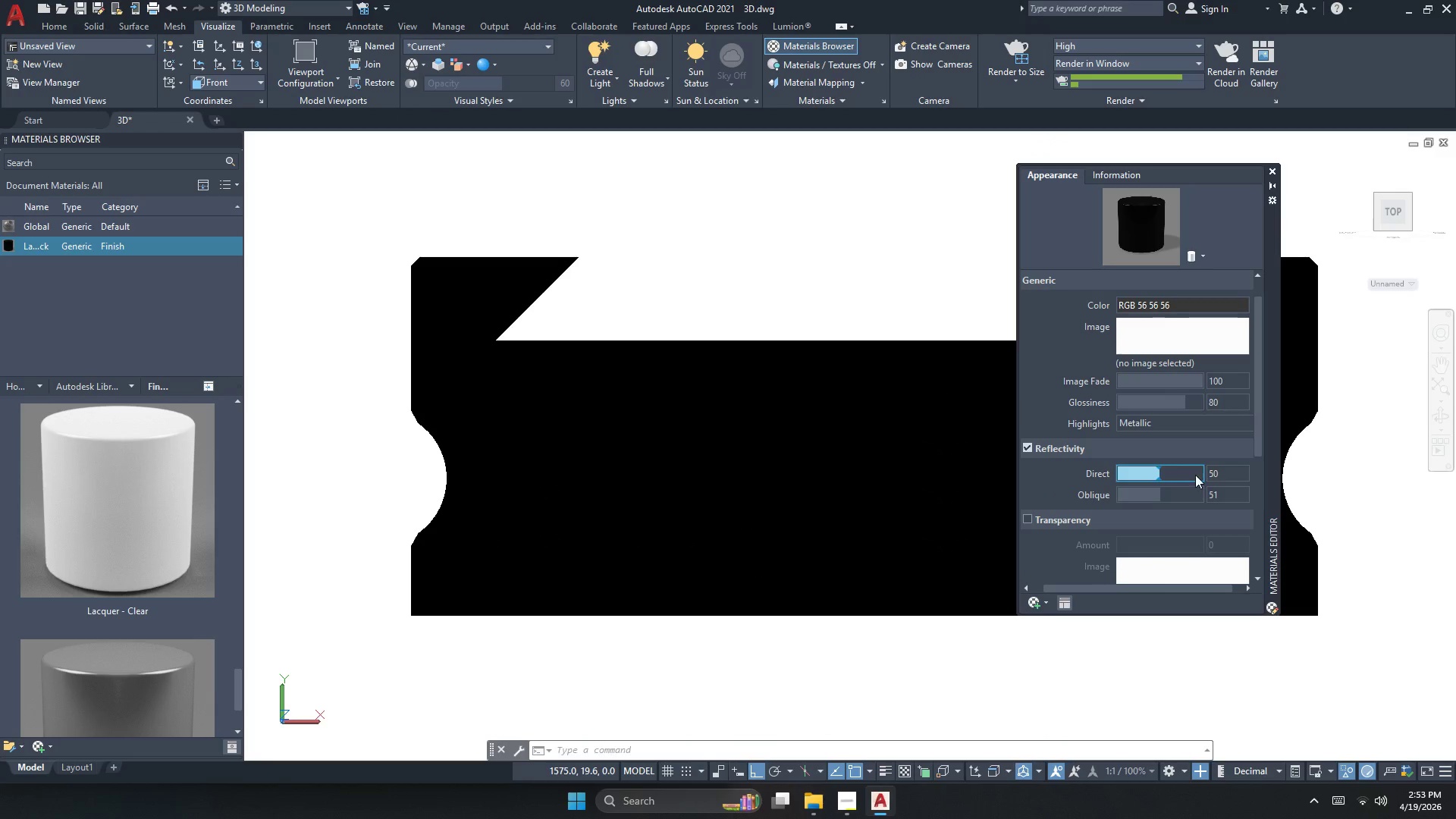 
left_click([1231, 477])
 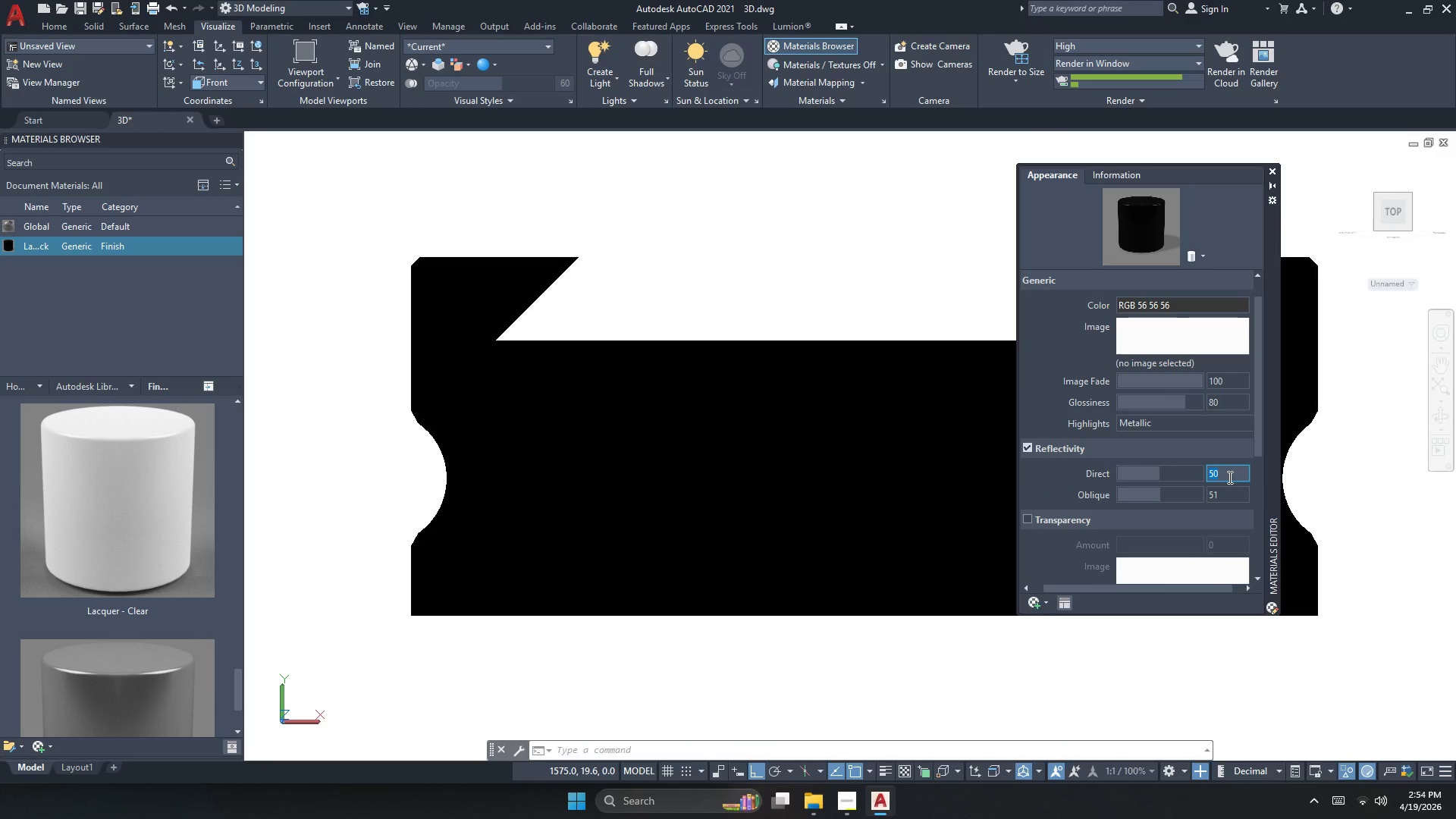 
key(Numpad8)
 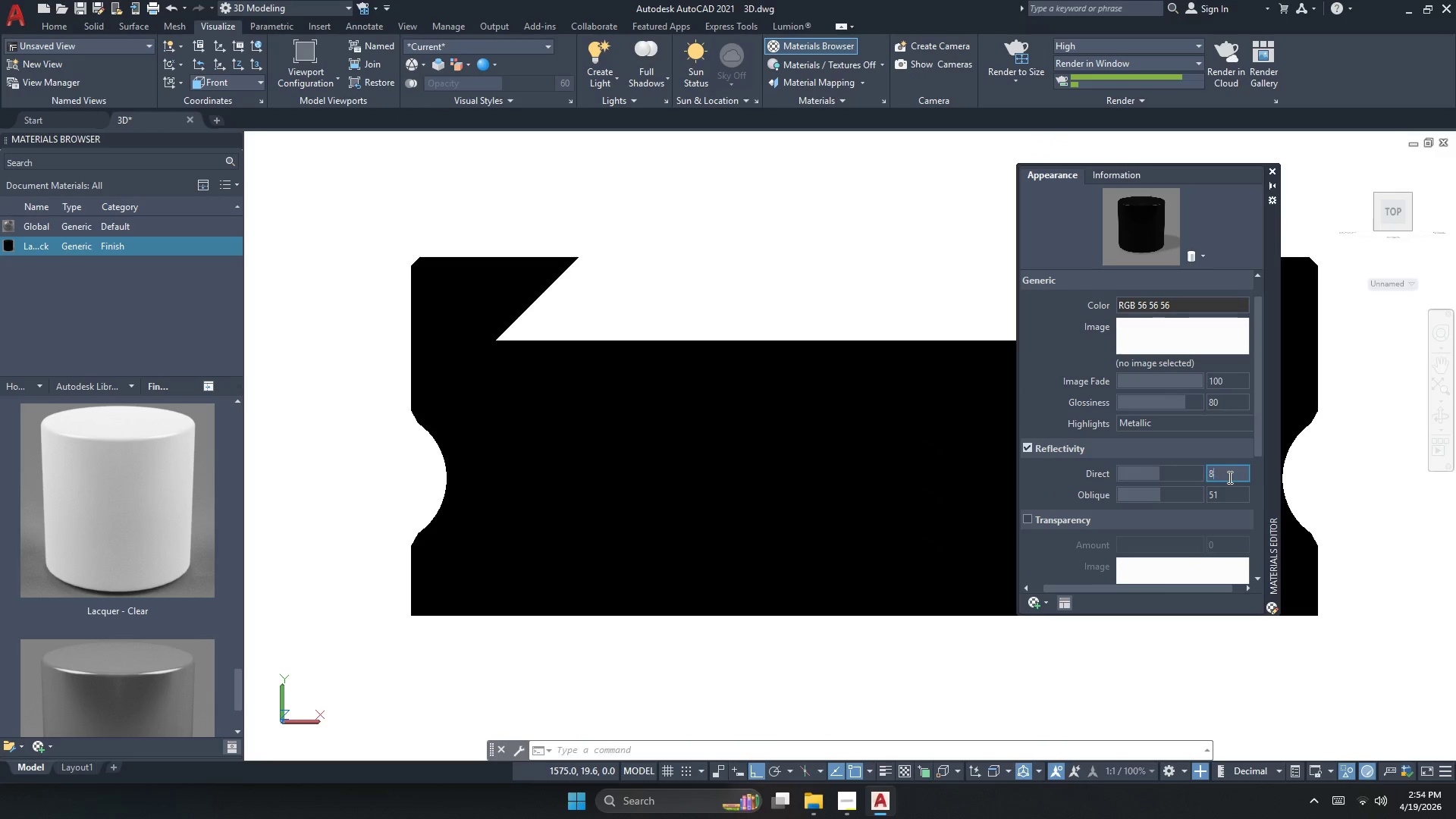 
key(Numpad0)
 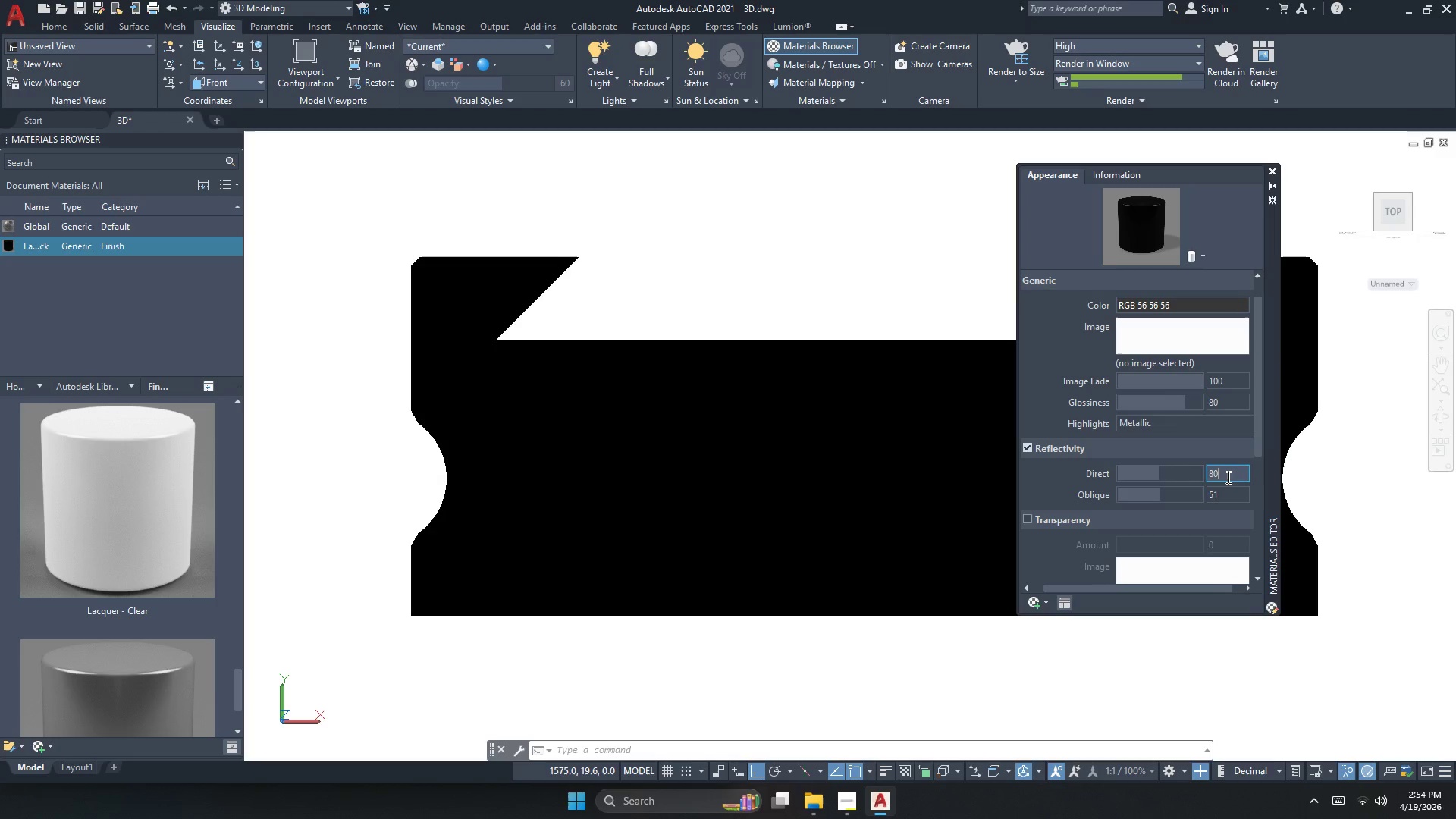 
key(NumpadEnter)
 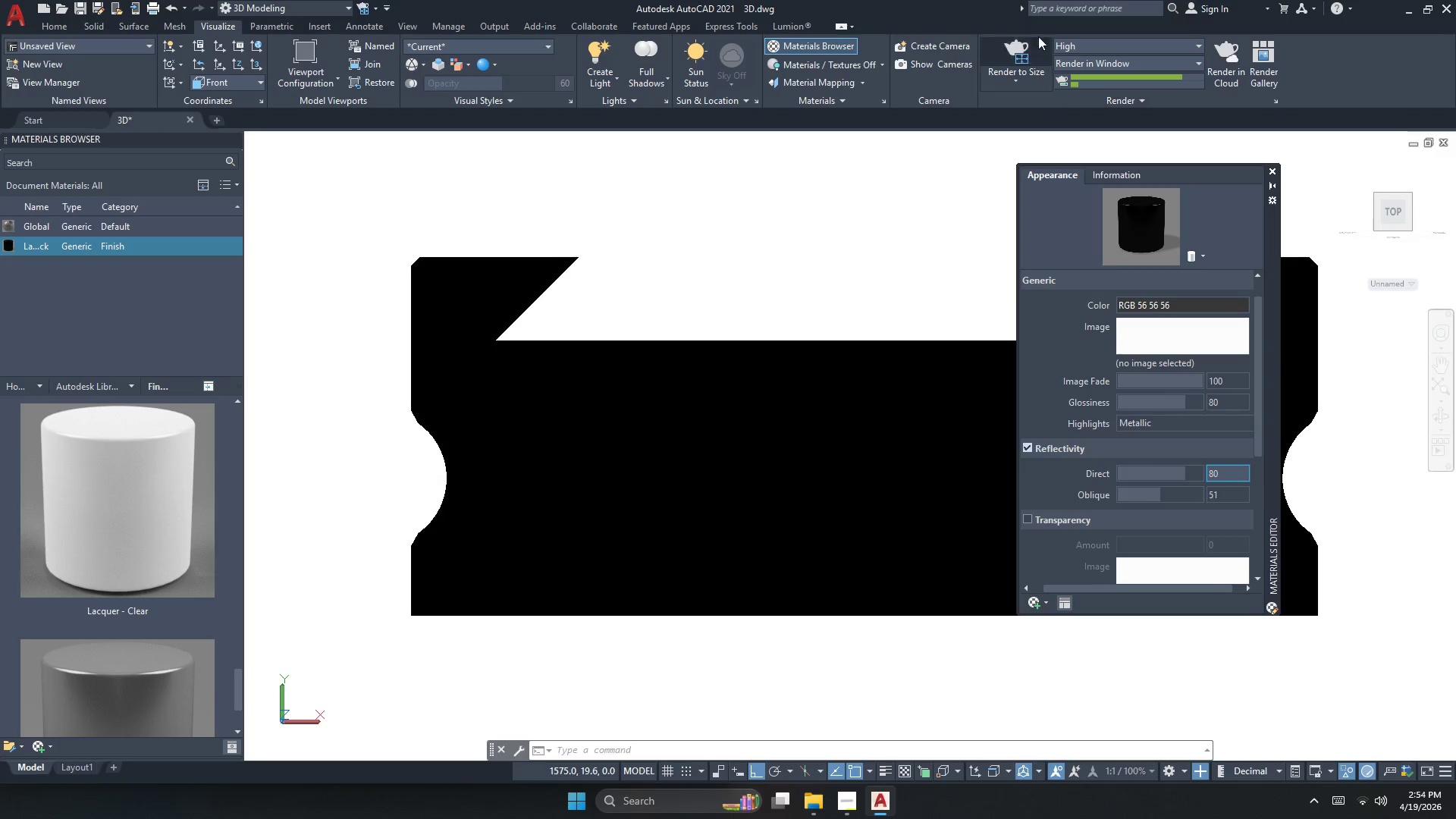 
left_click([1012, 47])
 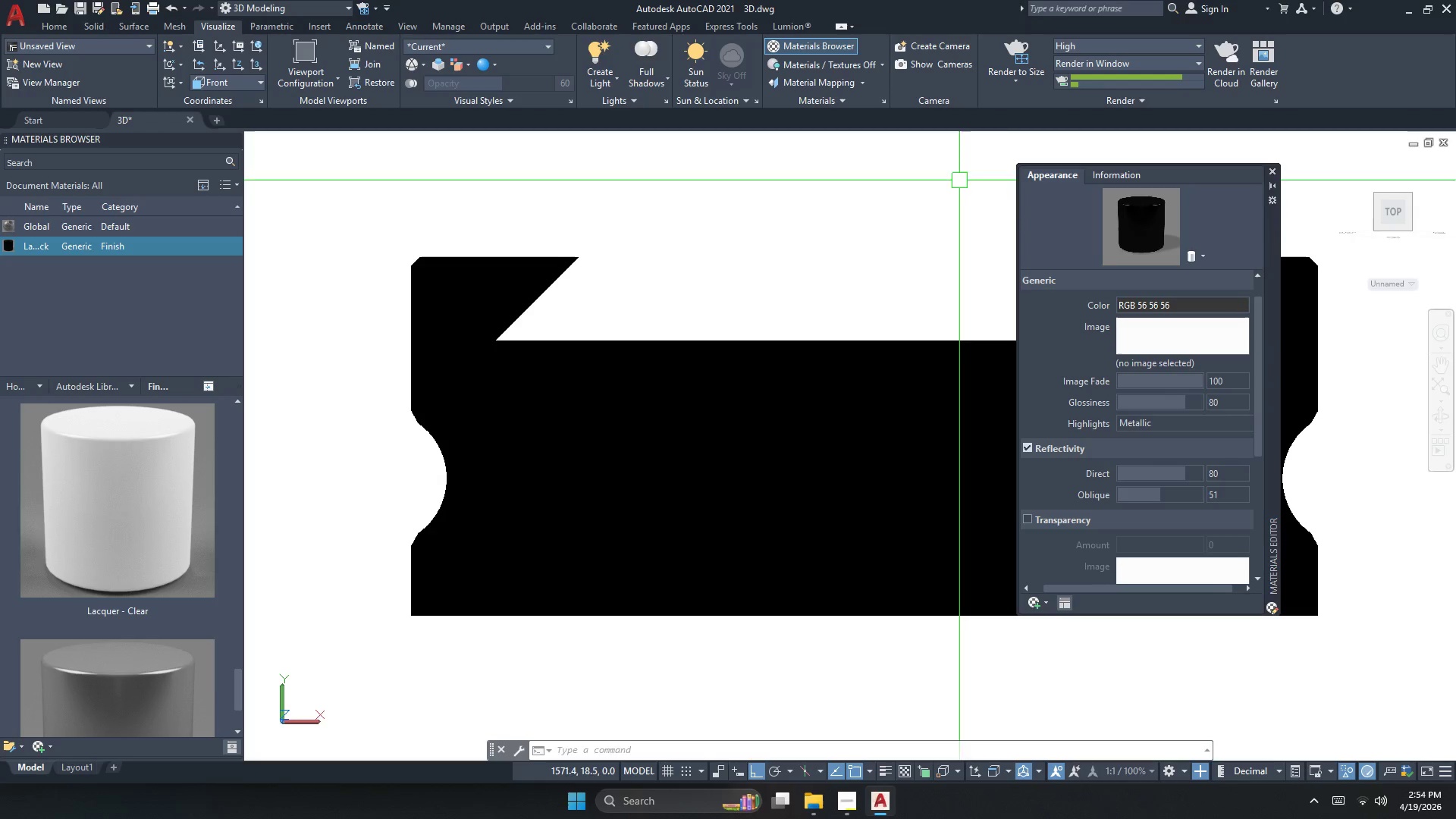 
left_click([1023, 43])
 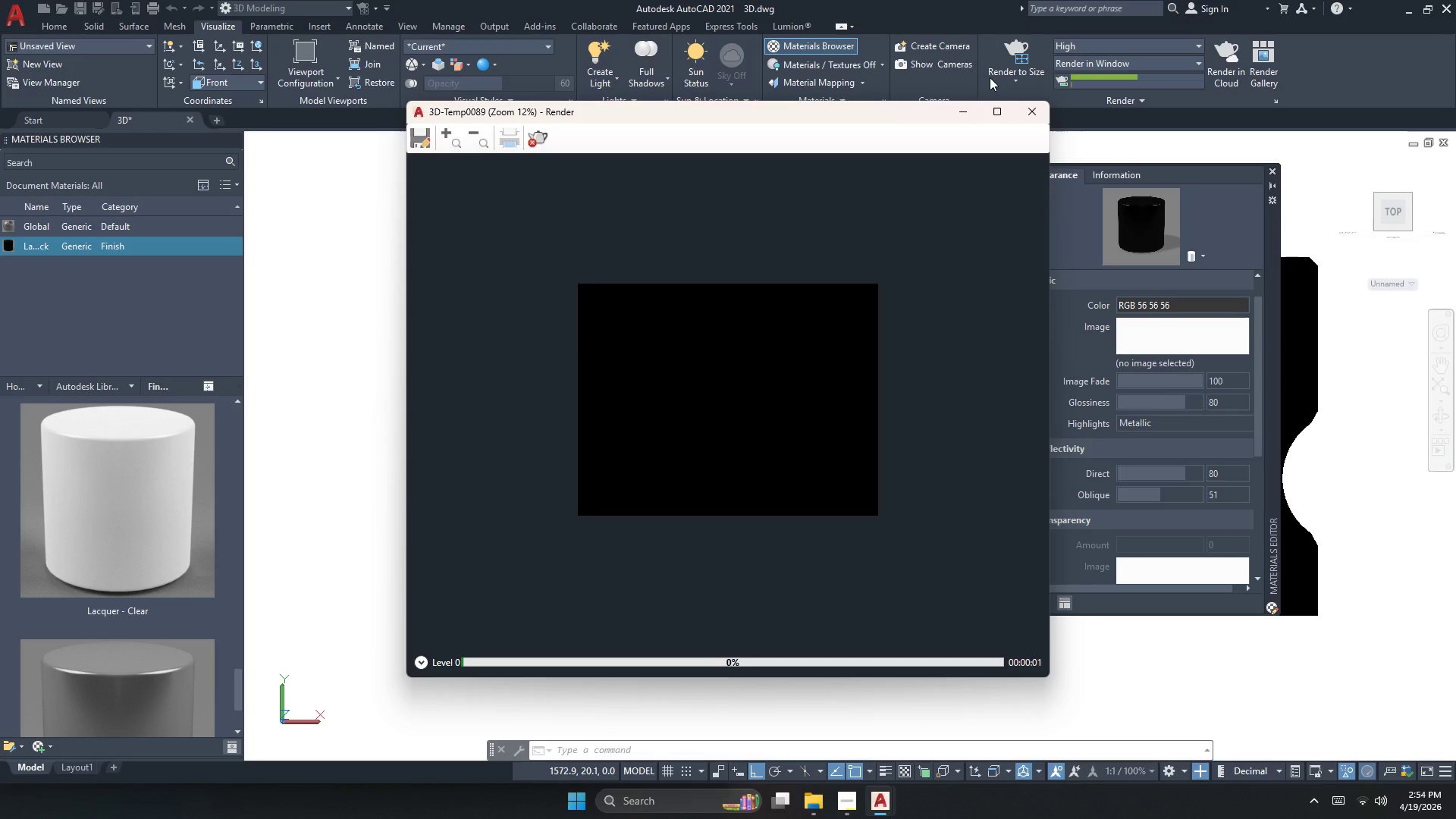 
scroll: coordinate [776, 379], scroll_direction: up, amount: 2.0
 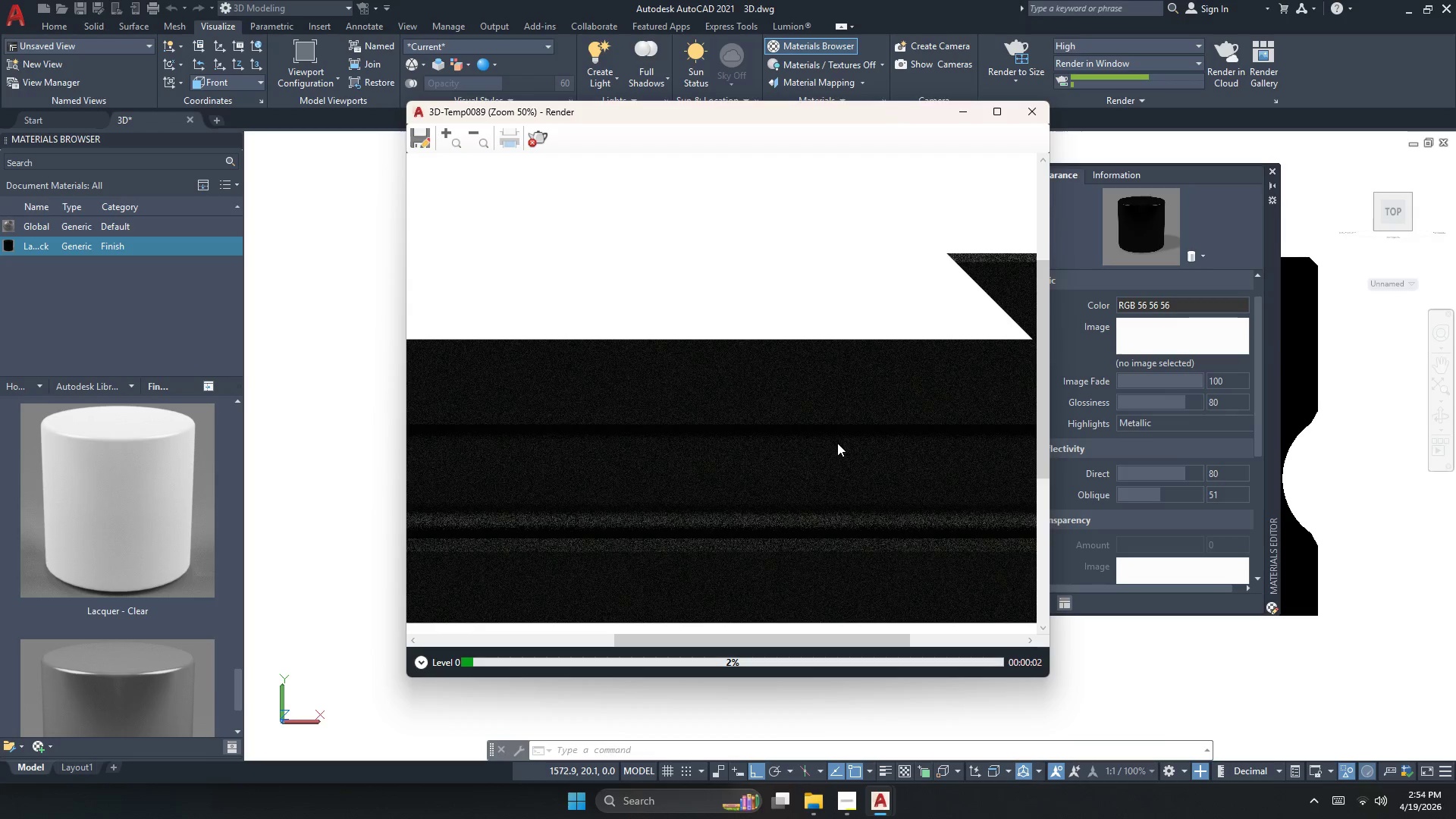 
scroll: coordinate [846, 453], scroll_direction: down, amount: 1.0
 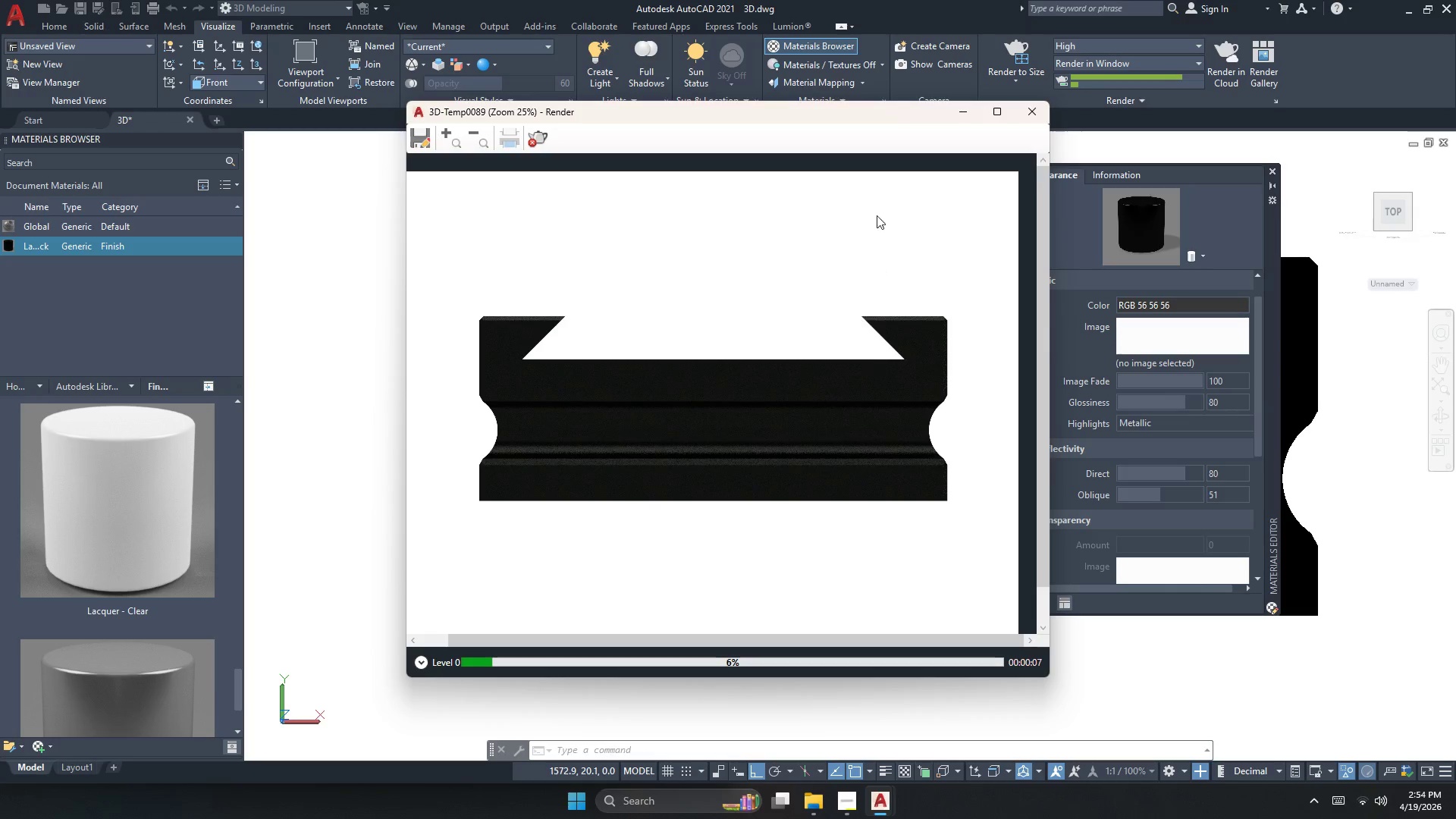 
double_click([538, 141])
 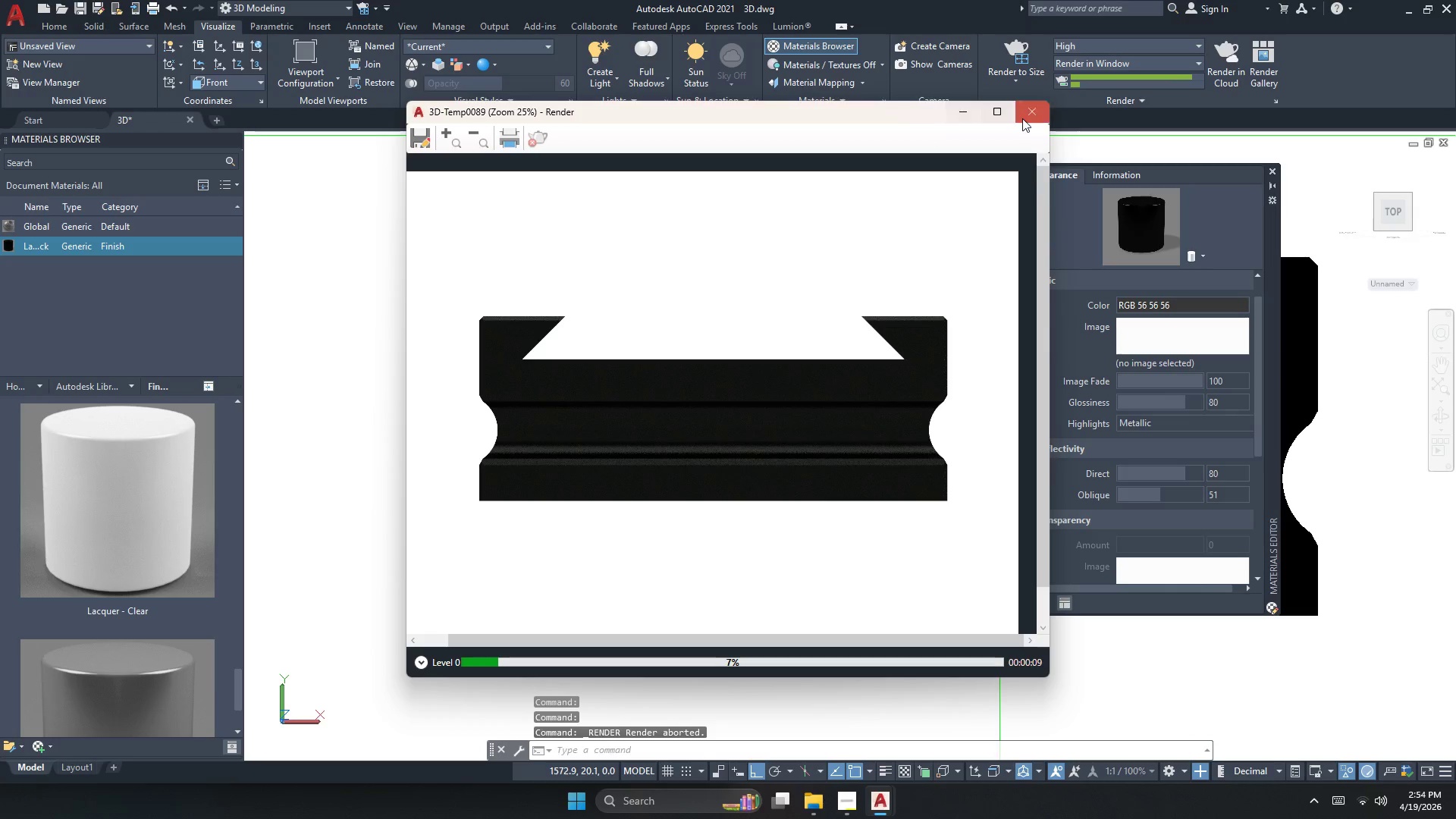 
left_click([1026, 117])
 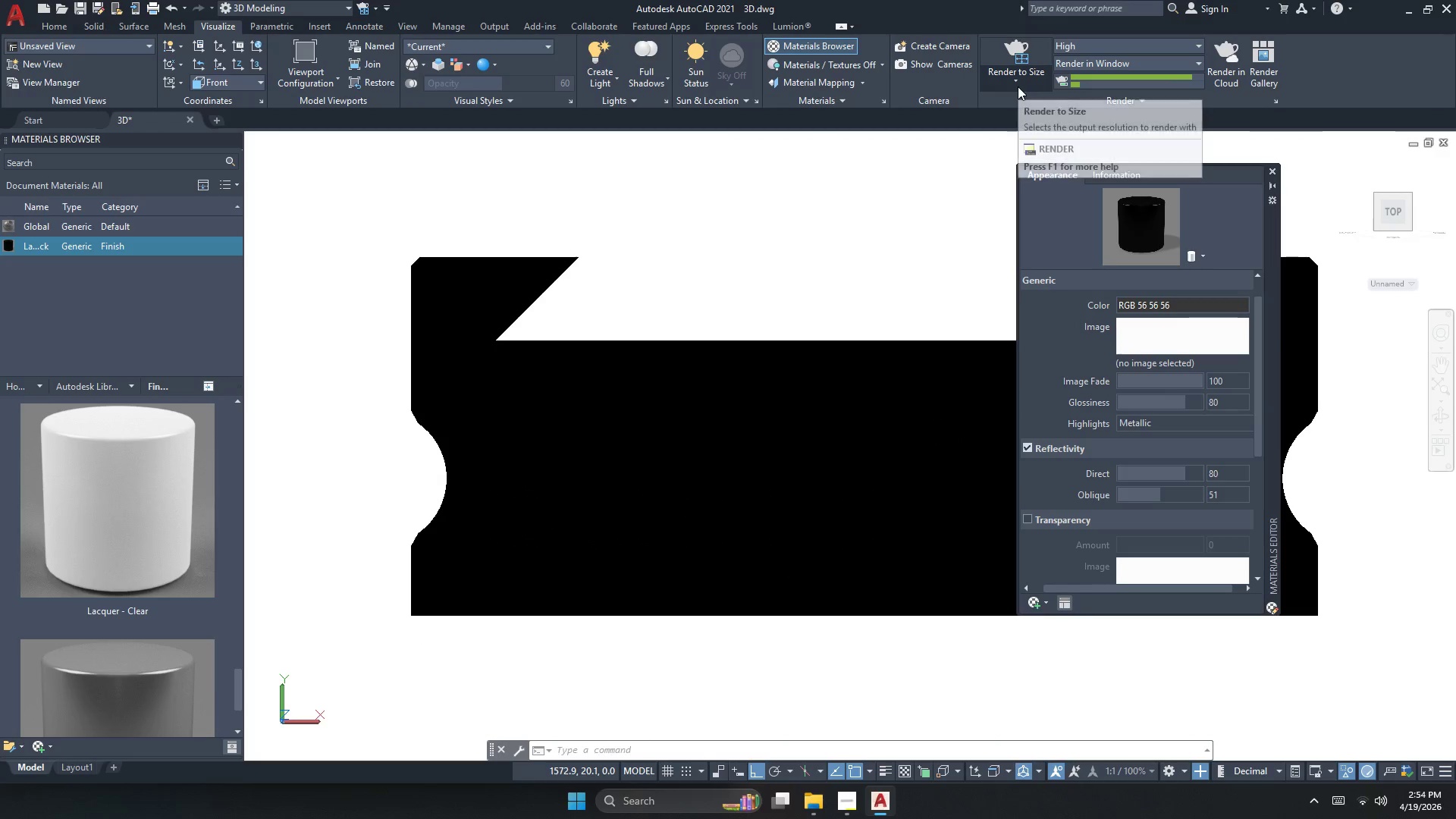 
left_click([1142, 560])
 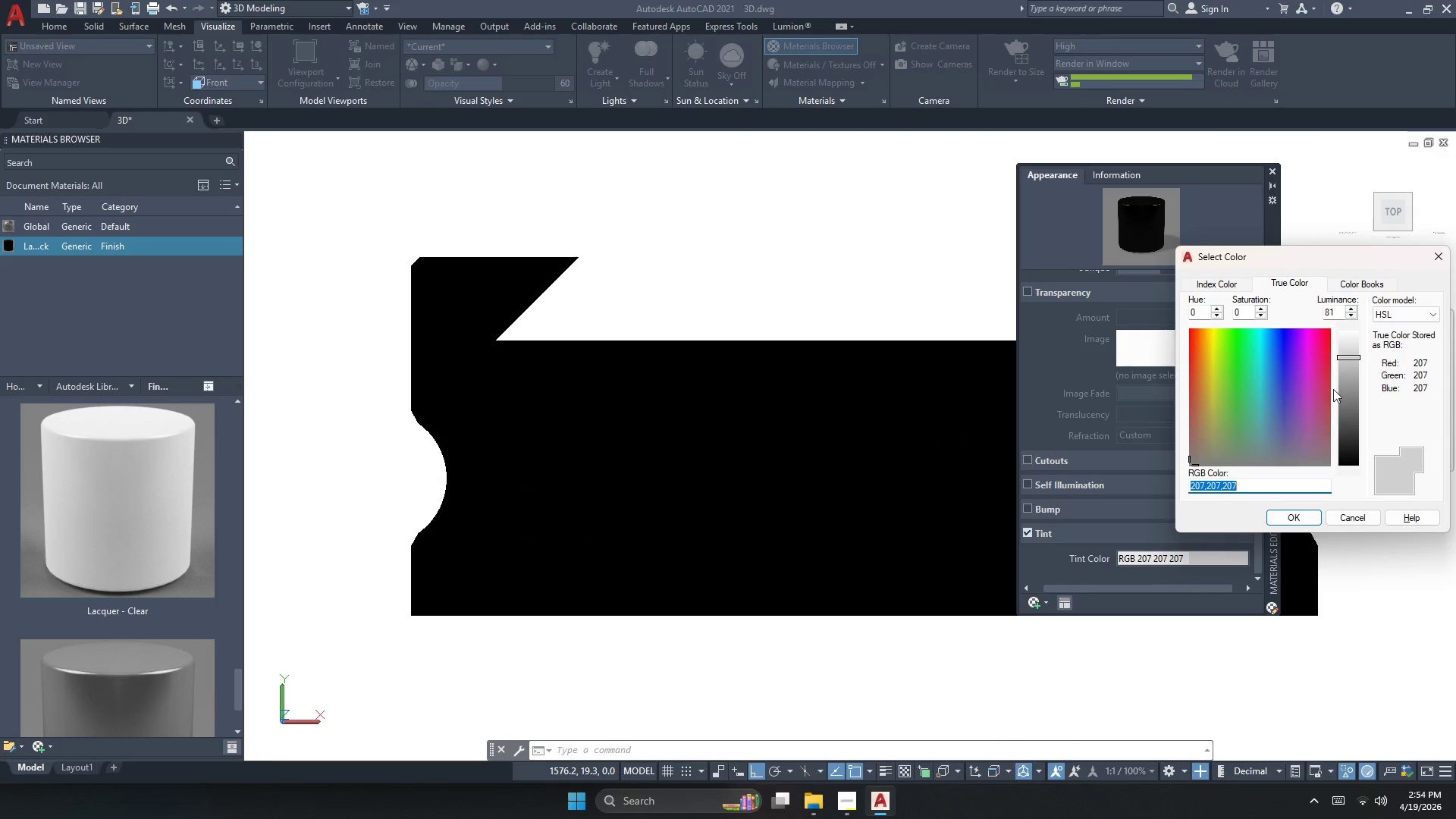 
scroll: coordinate [1147, 532], scroll_direction: down, amount: 7.0
 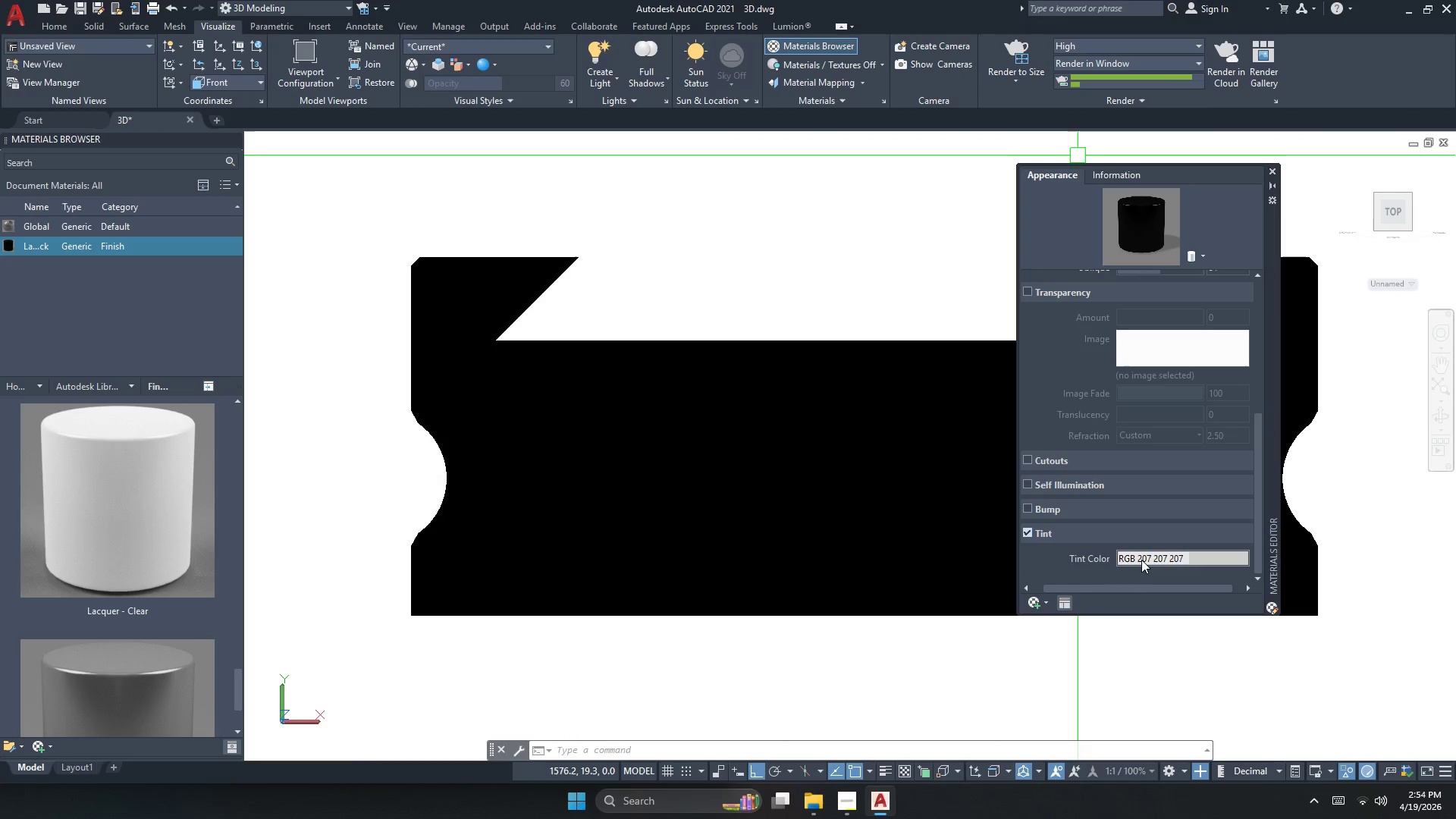 
left_click([1351, 340])
 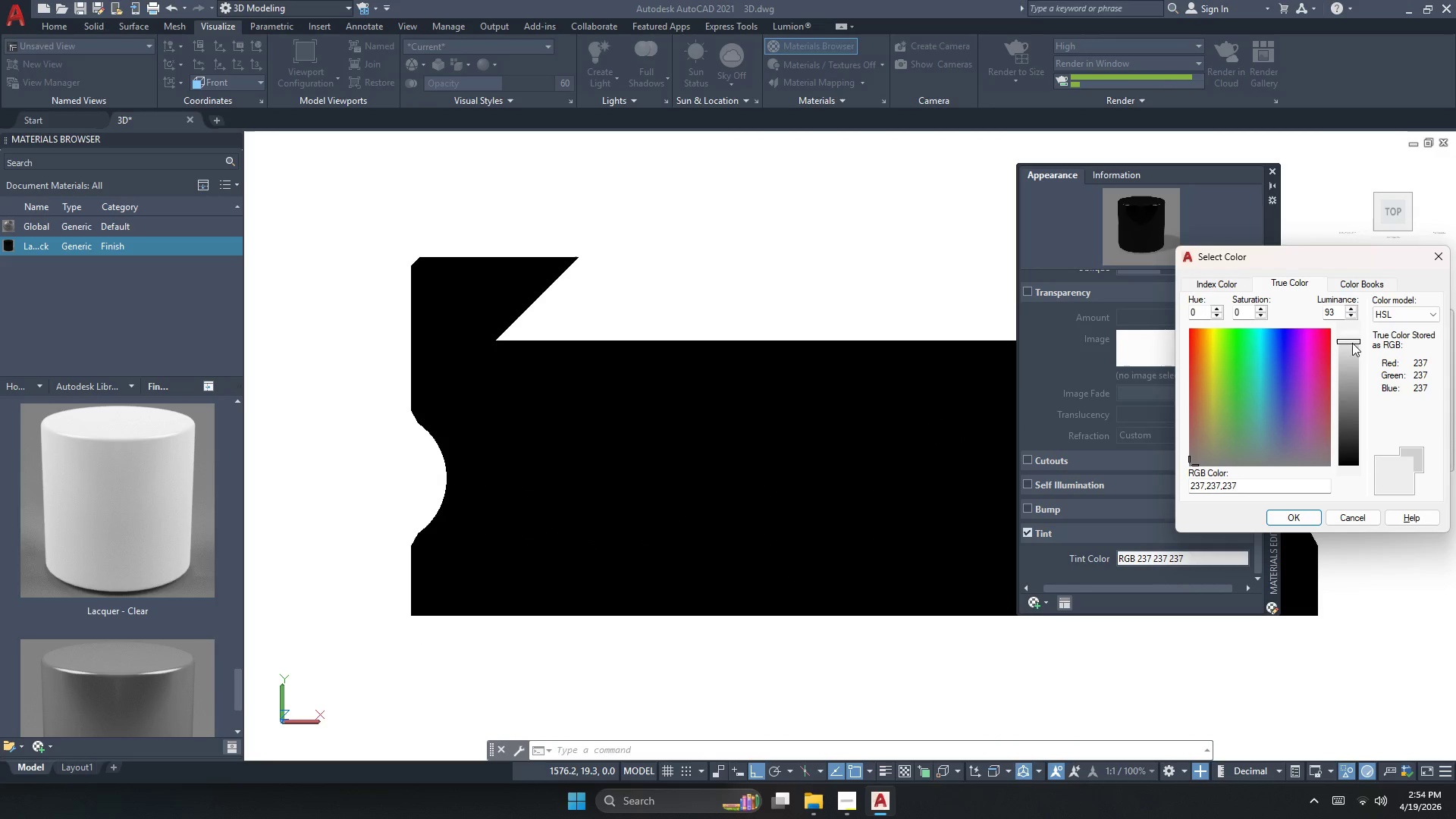 
left_click_drag(start_coordinate=[1355, 338], to_coordinate=[1356, 322])
 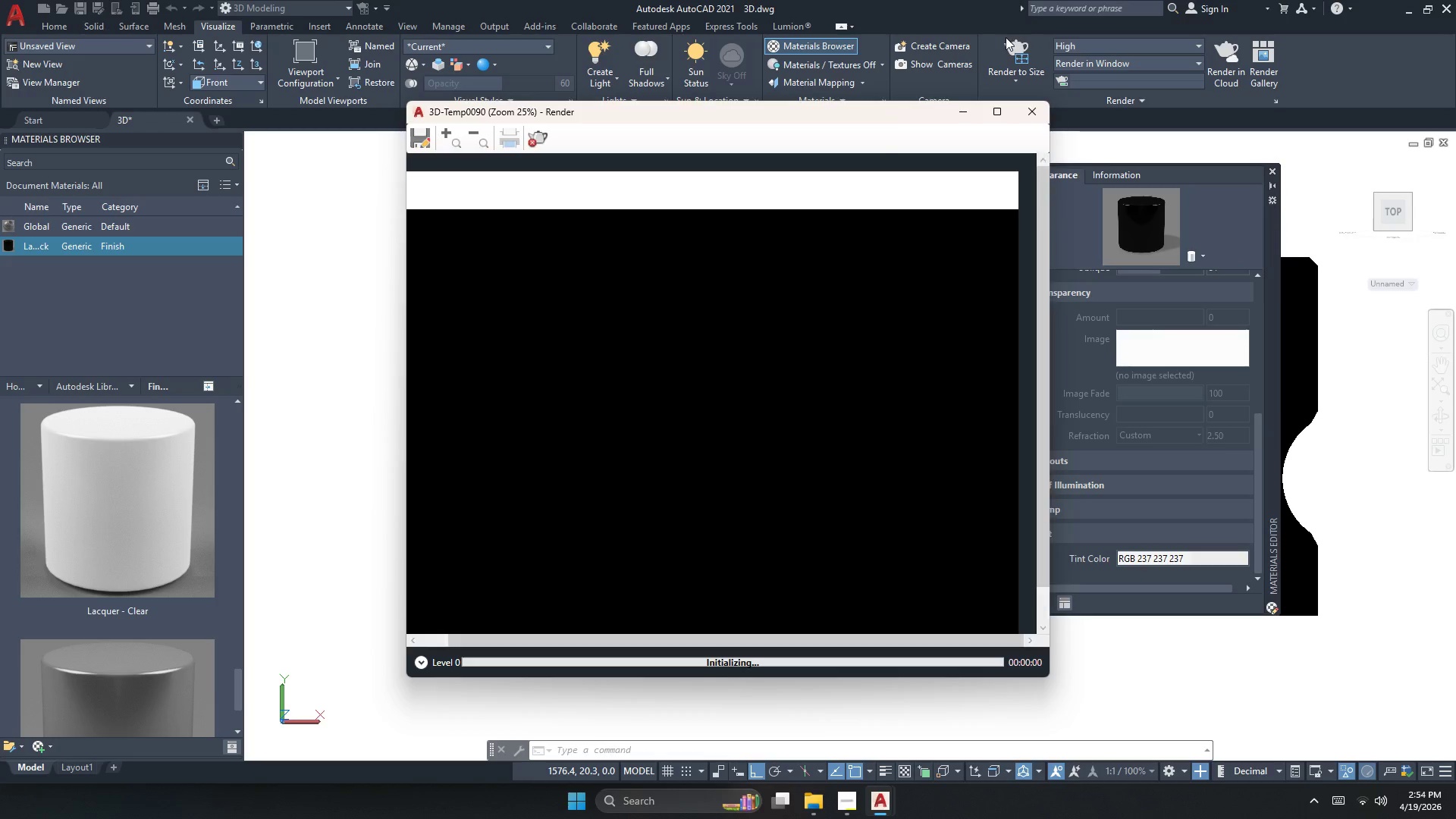 
scroll: coordinate [706, 388], scroll_direction: up, amount: 2.0
 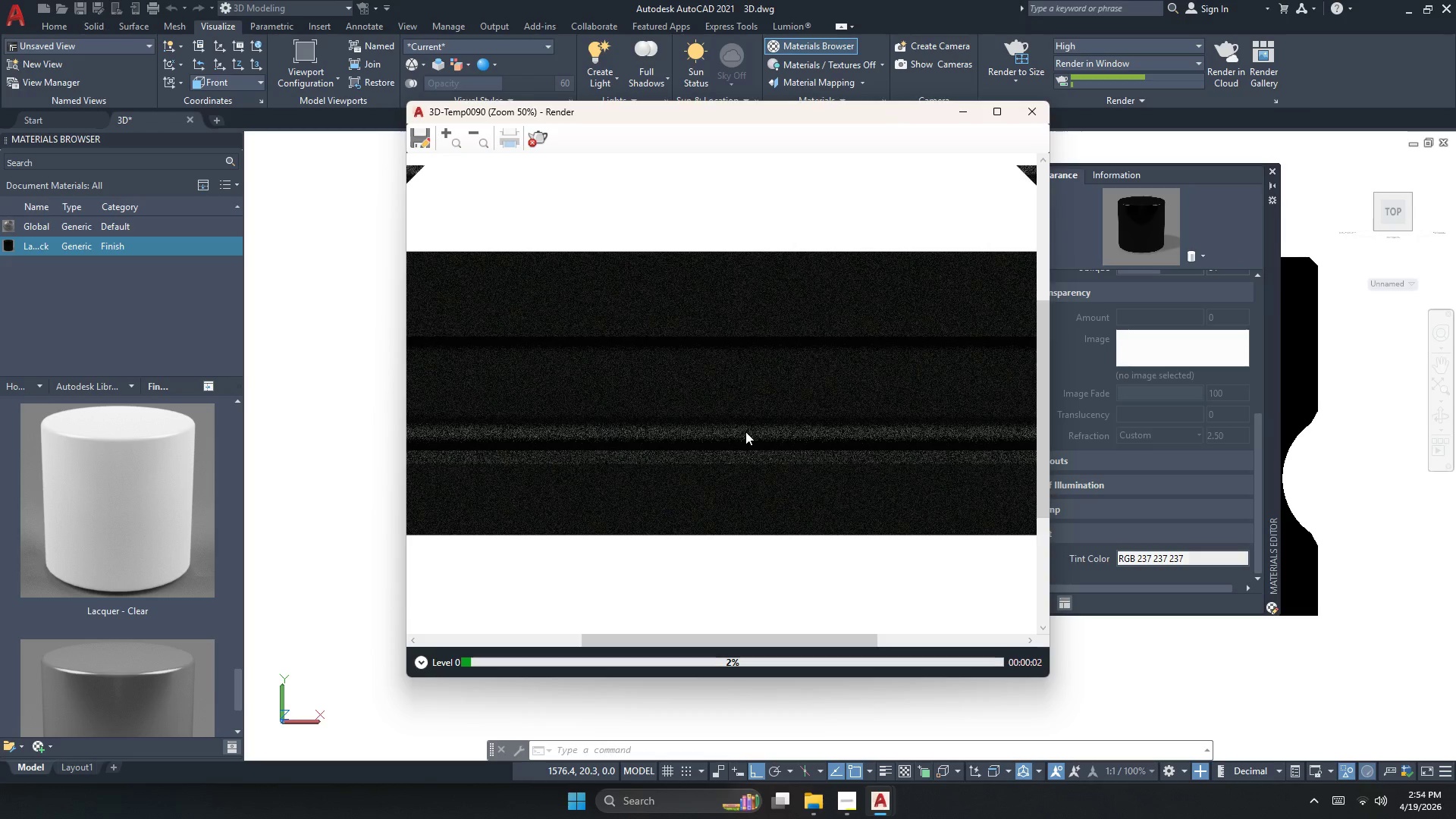 
scroll: coordinate [748, 491], scroll_direction: down, amount: 2.0
 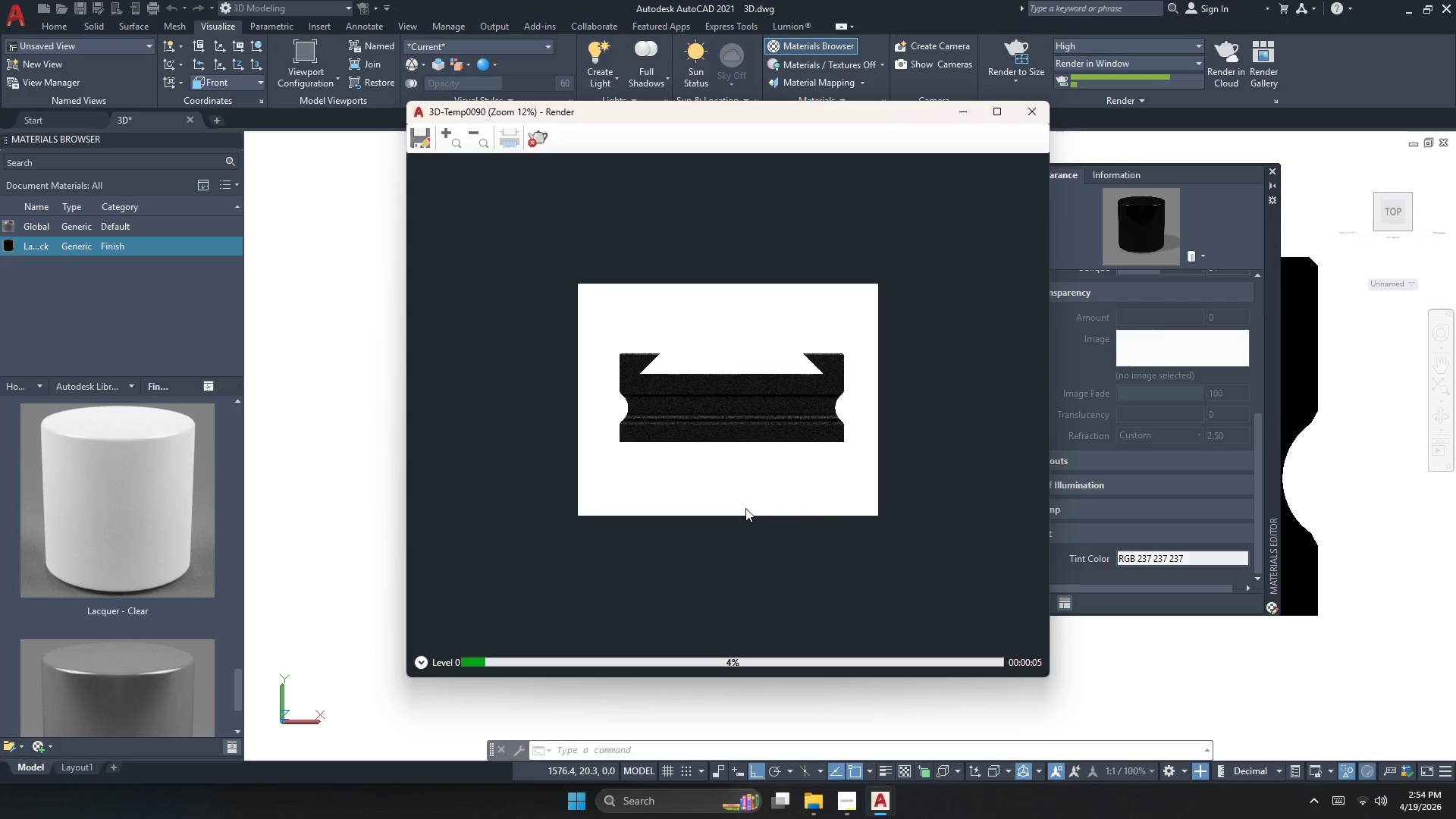 
scroll: coordinate [896, 324], scroll_direction: up, amount: 2.0
 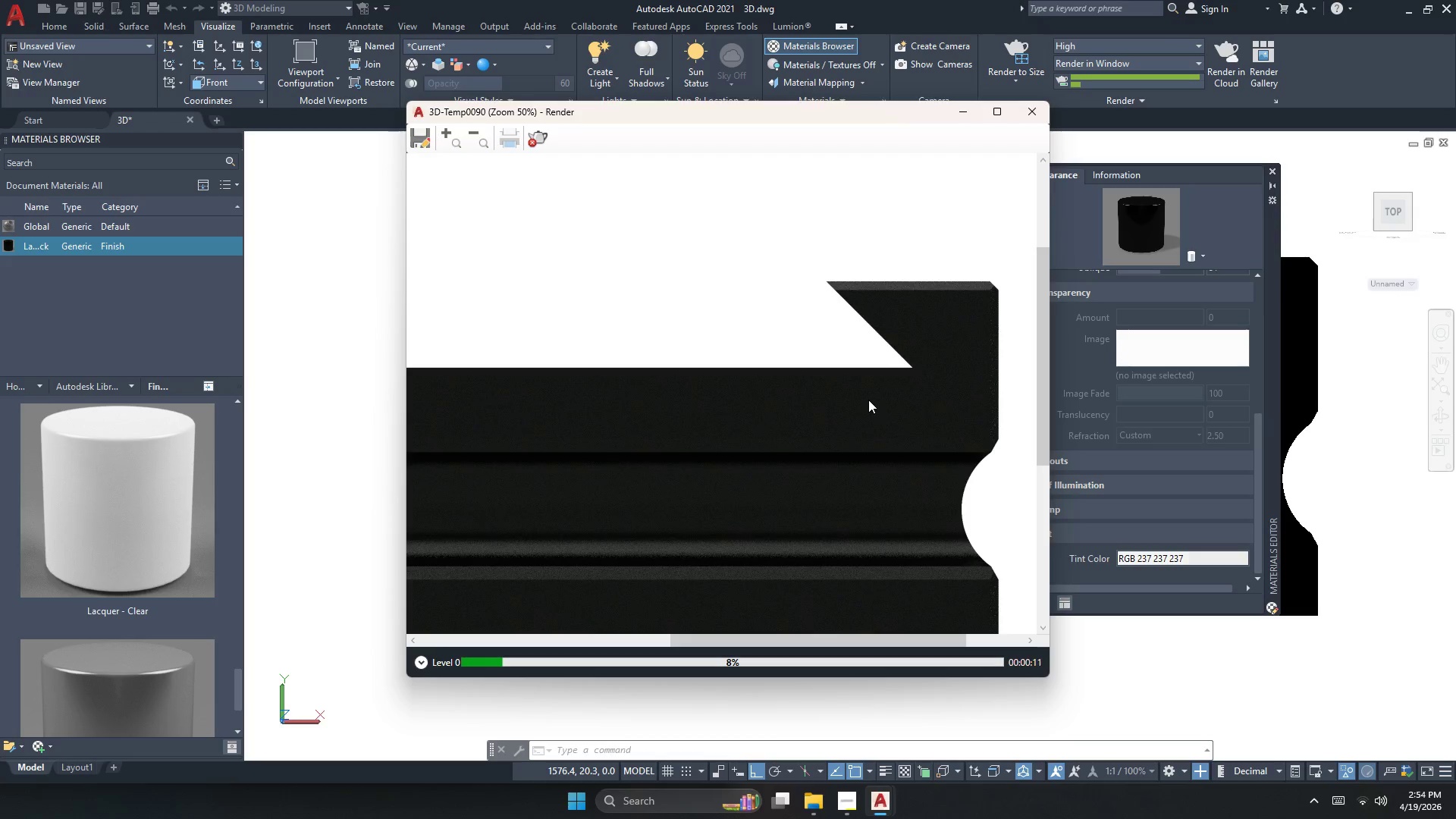 
scroll: coordinate [864, 409], scroll_direction: down, amount: 2.0
 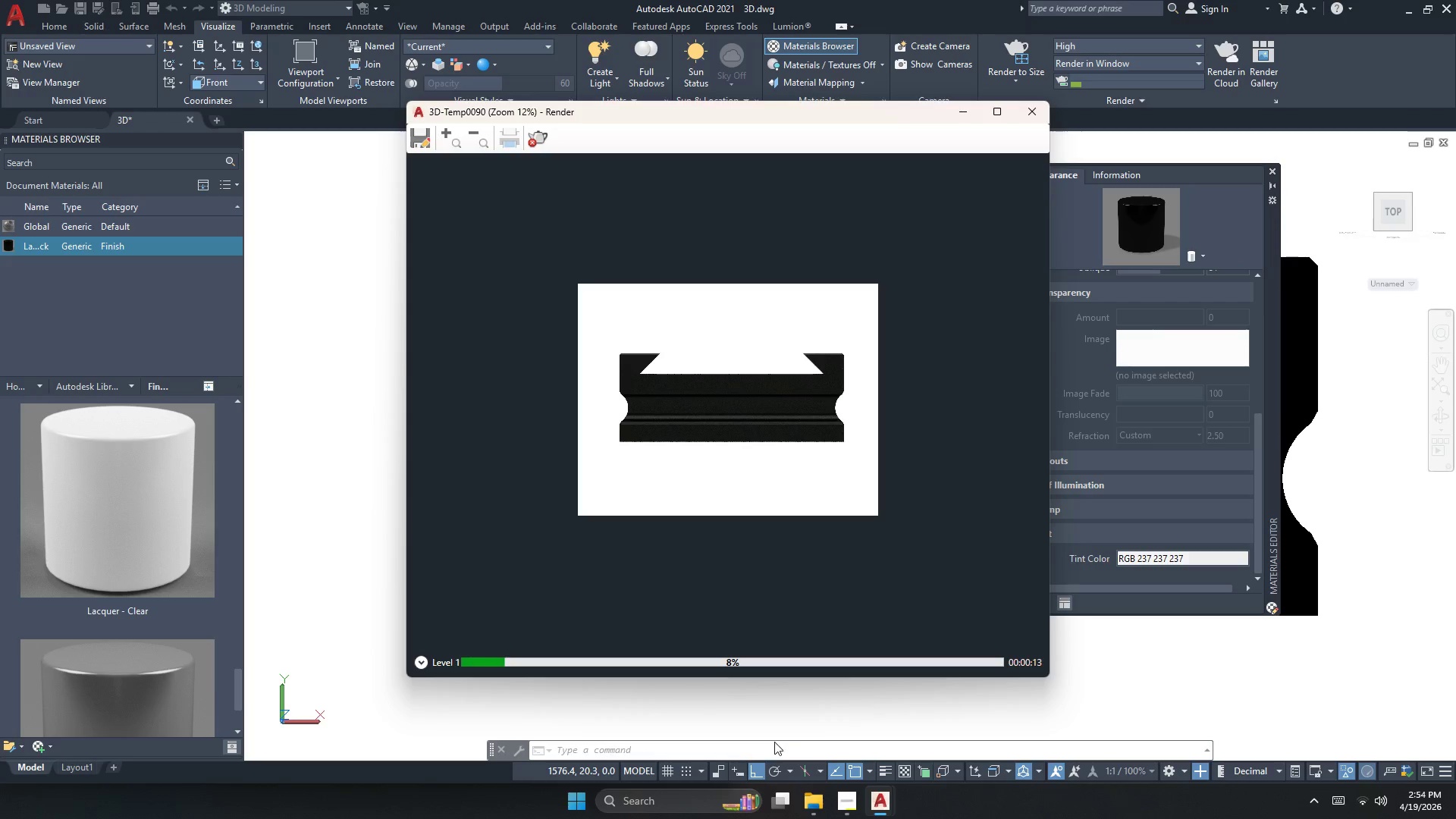 
left_click([806, 810])
 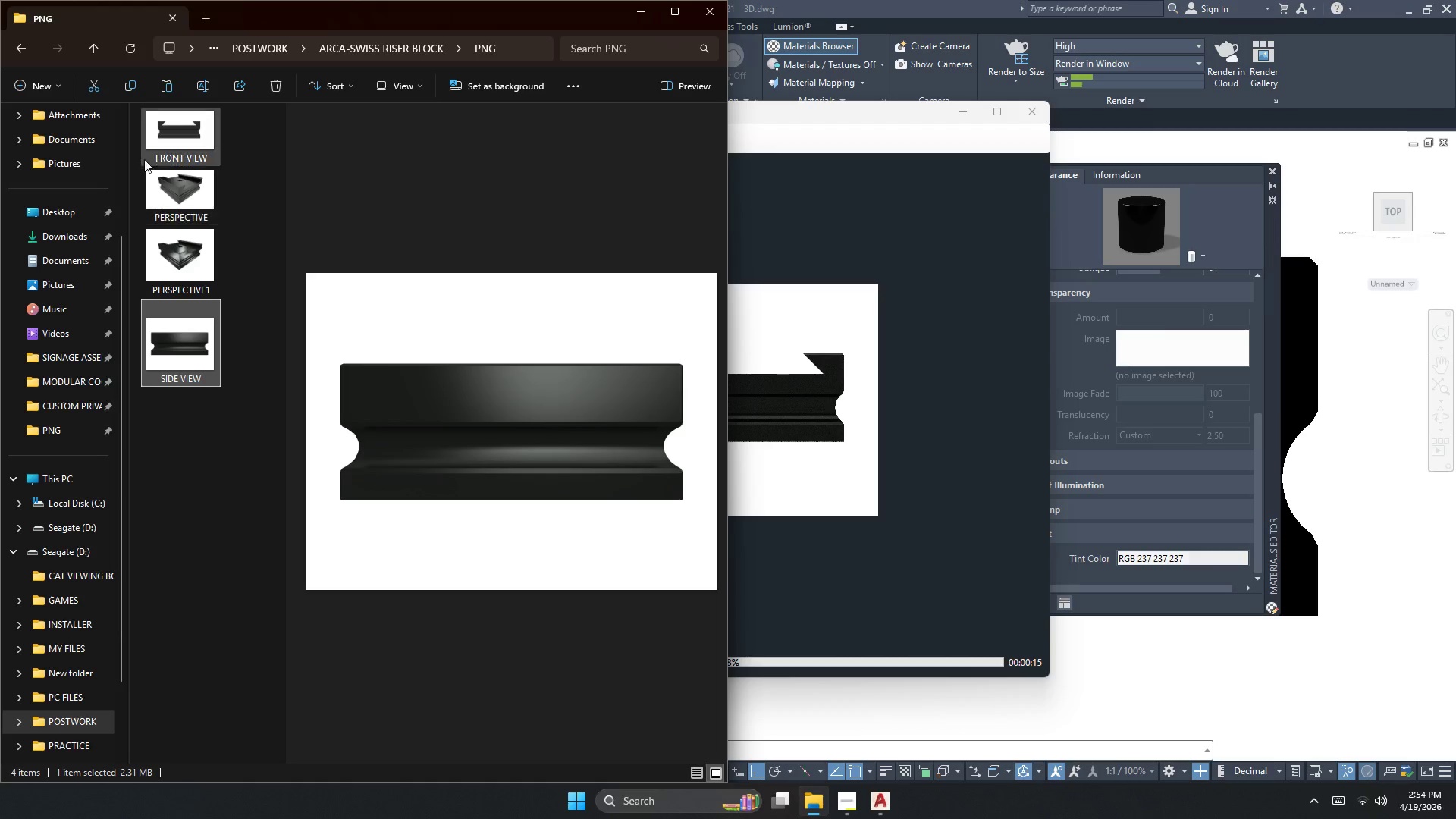 
left_click([160, 138])
 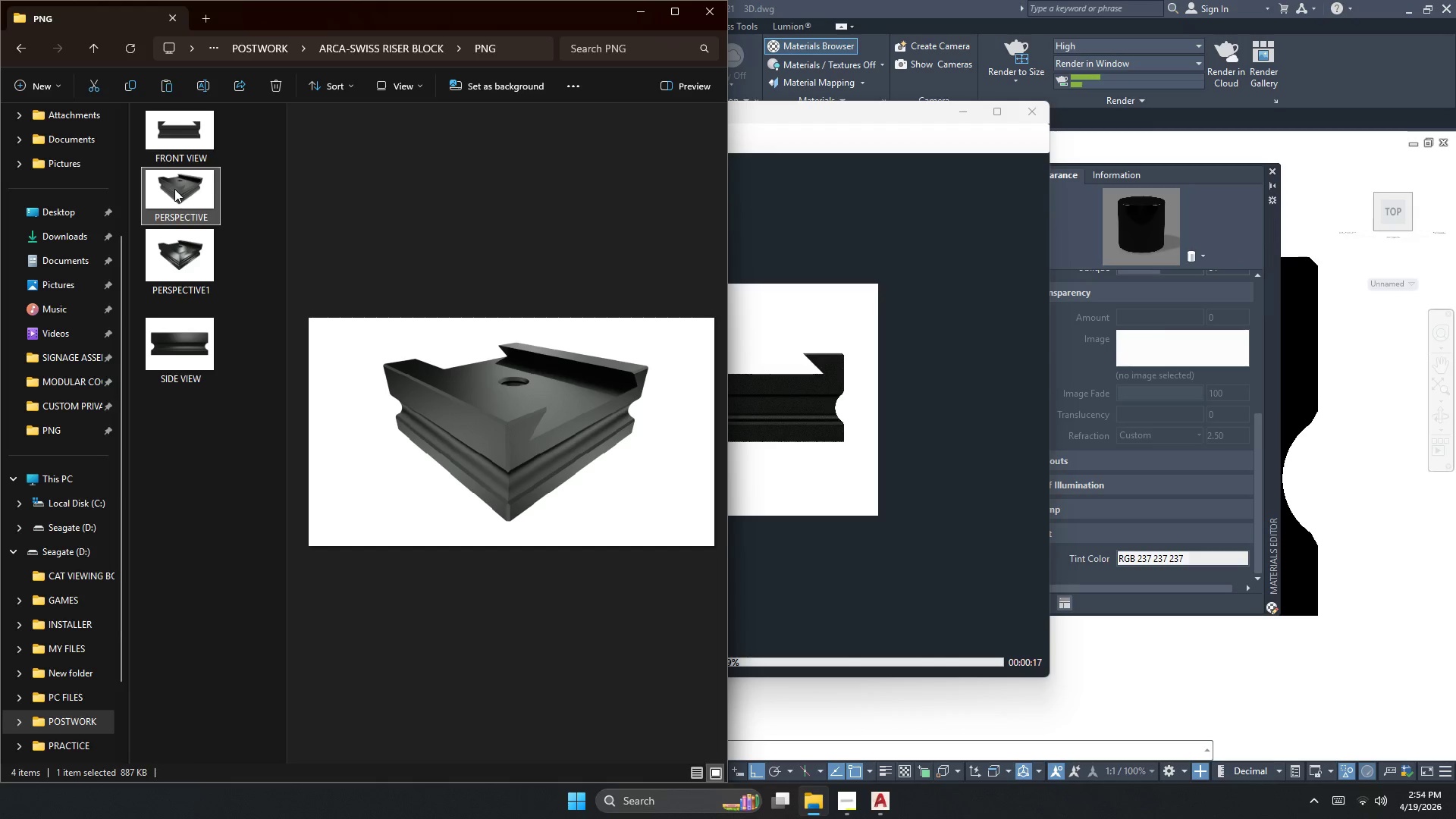 
double_click([176, 148])
 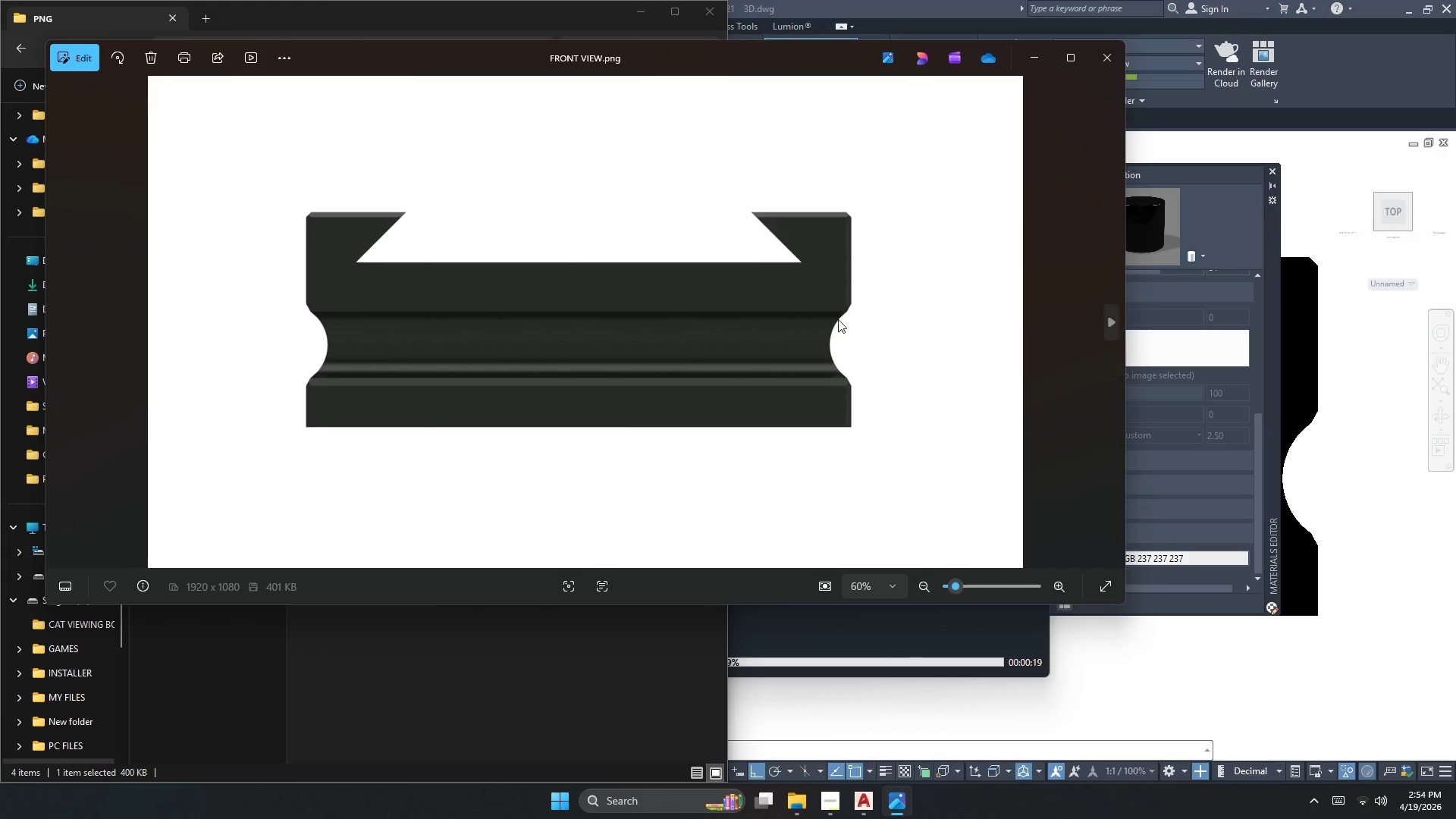 
left_click([1121, 49])
 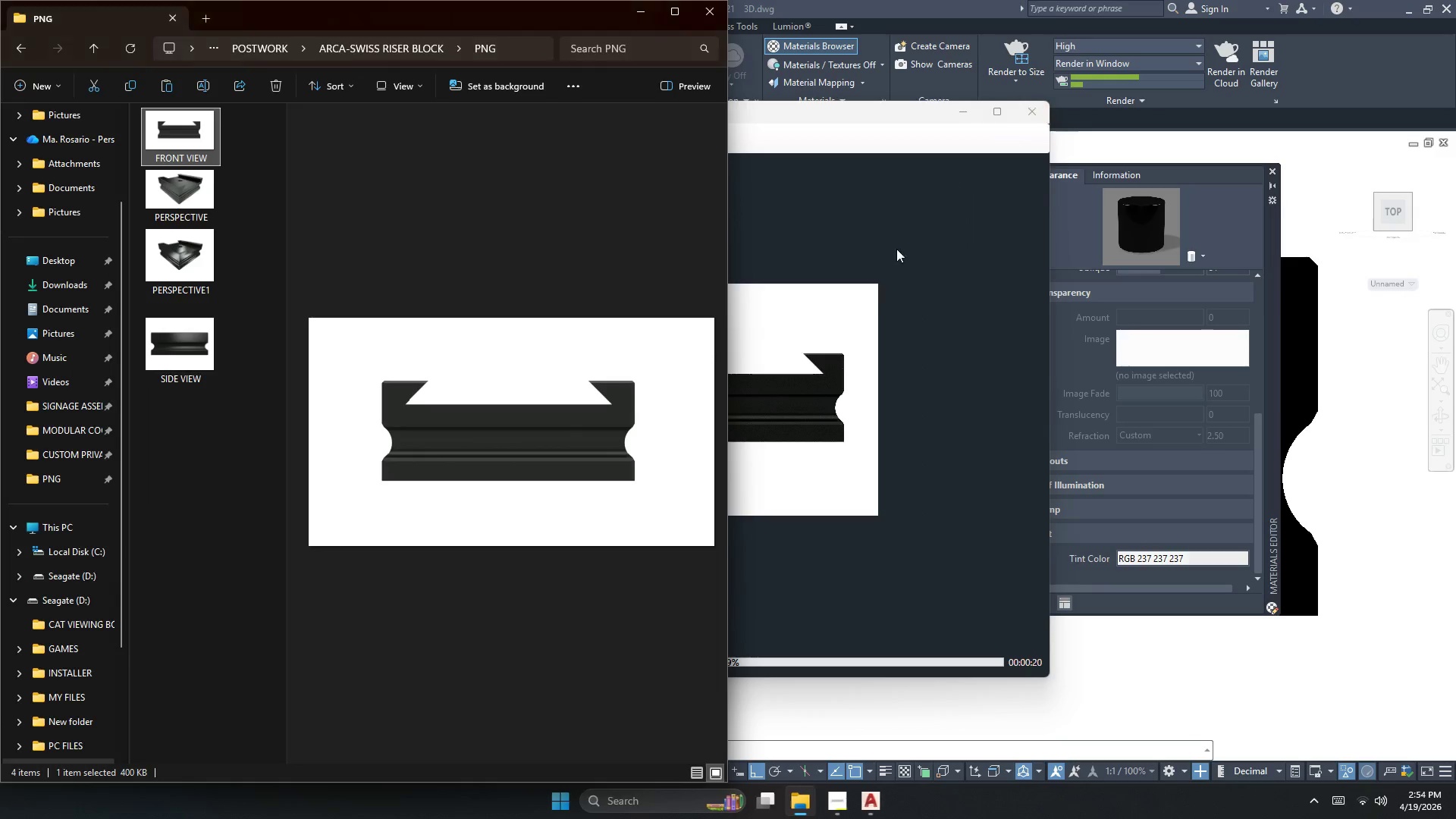 
left_click([864, 313])